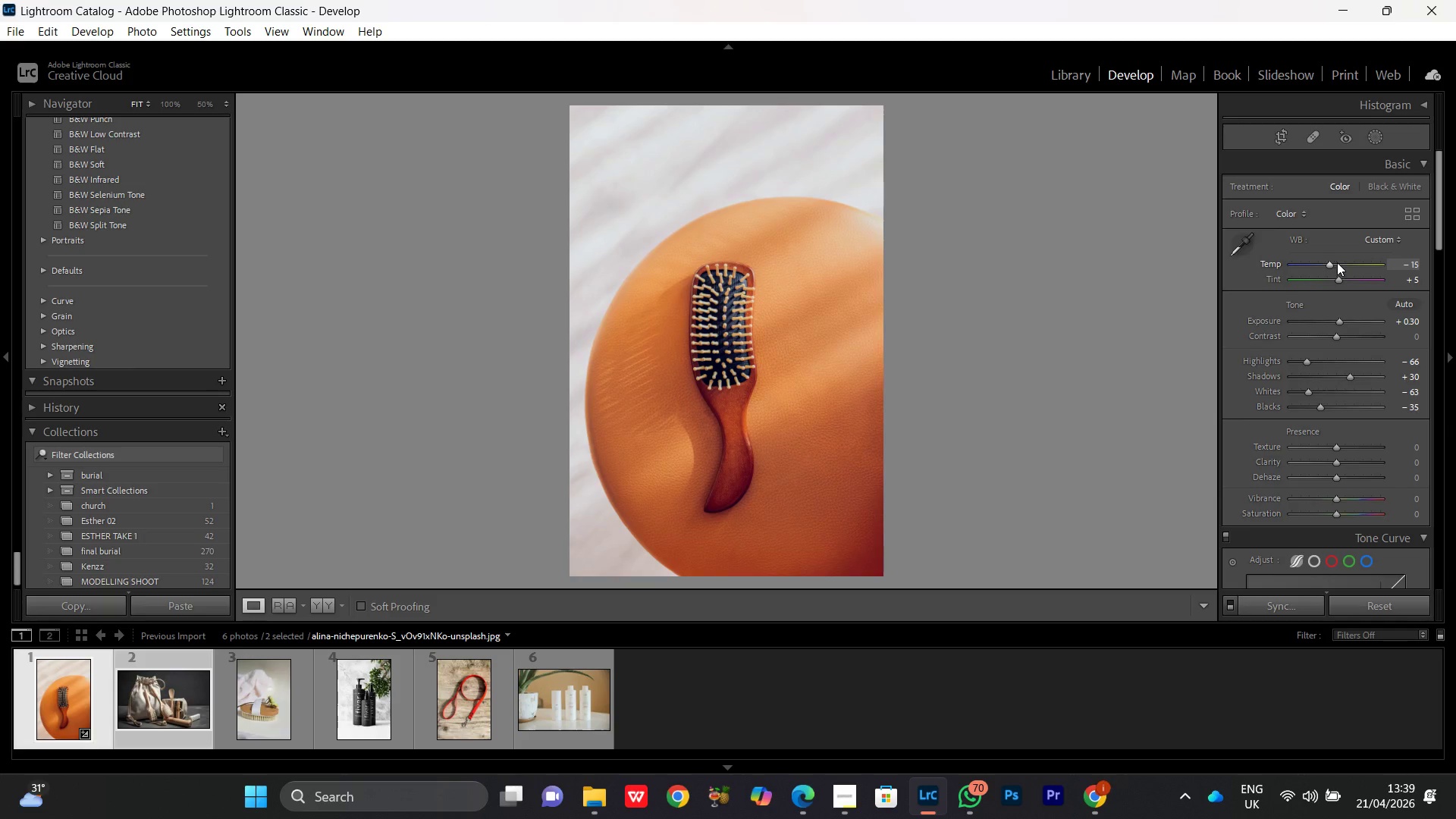 
scroll: coordinate [1337, 262], scroll_direction: down, amount: 1.0
 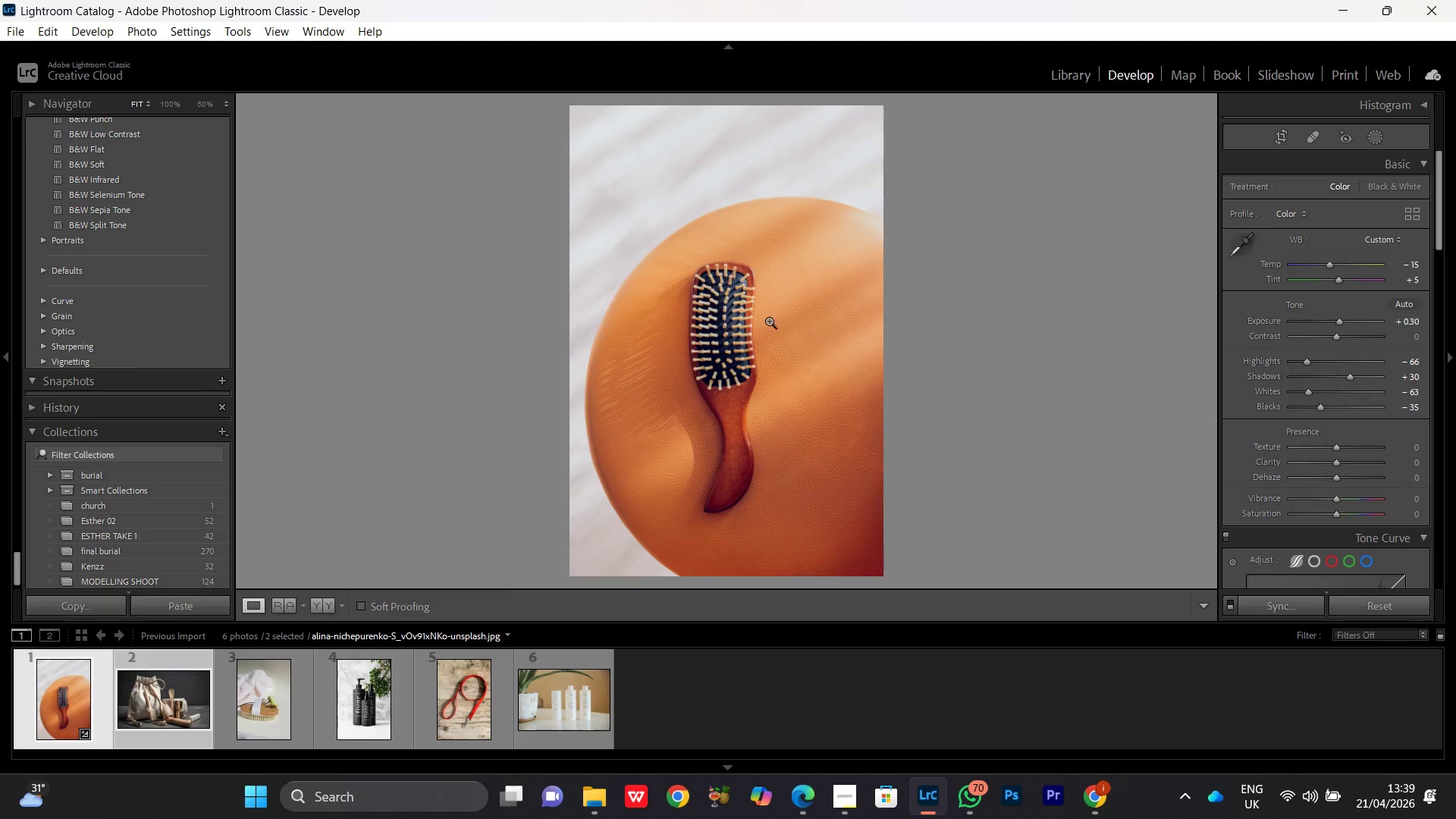 
double_click([769, 321])
 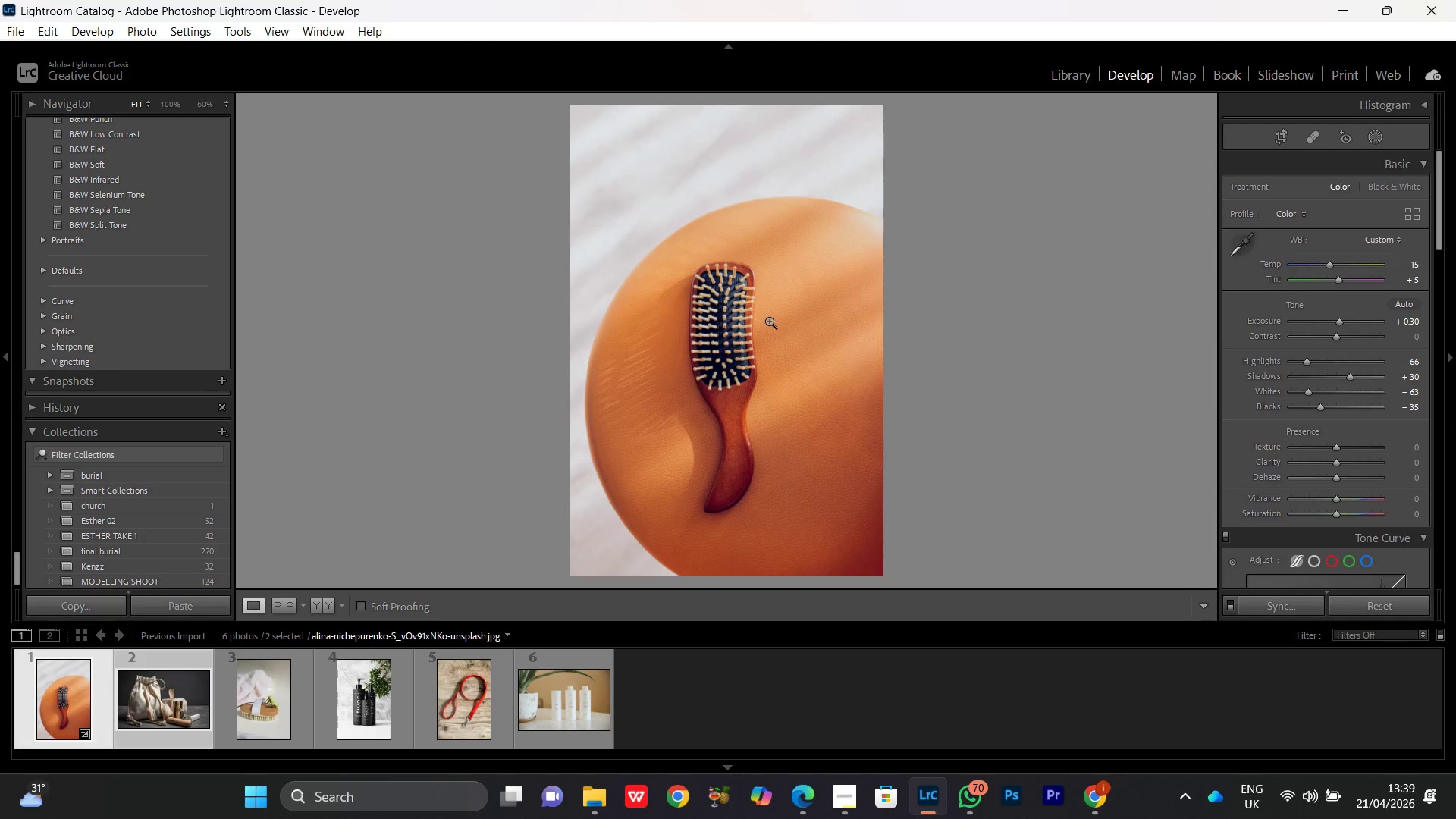 
triple_click([769, 321])
 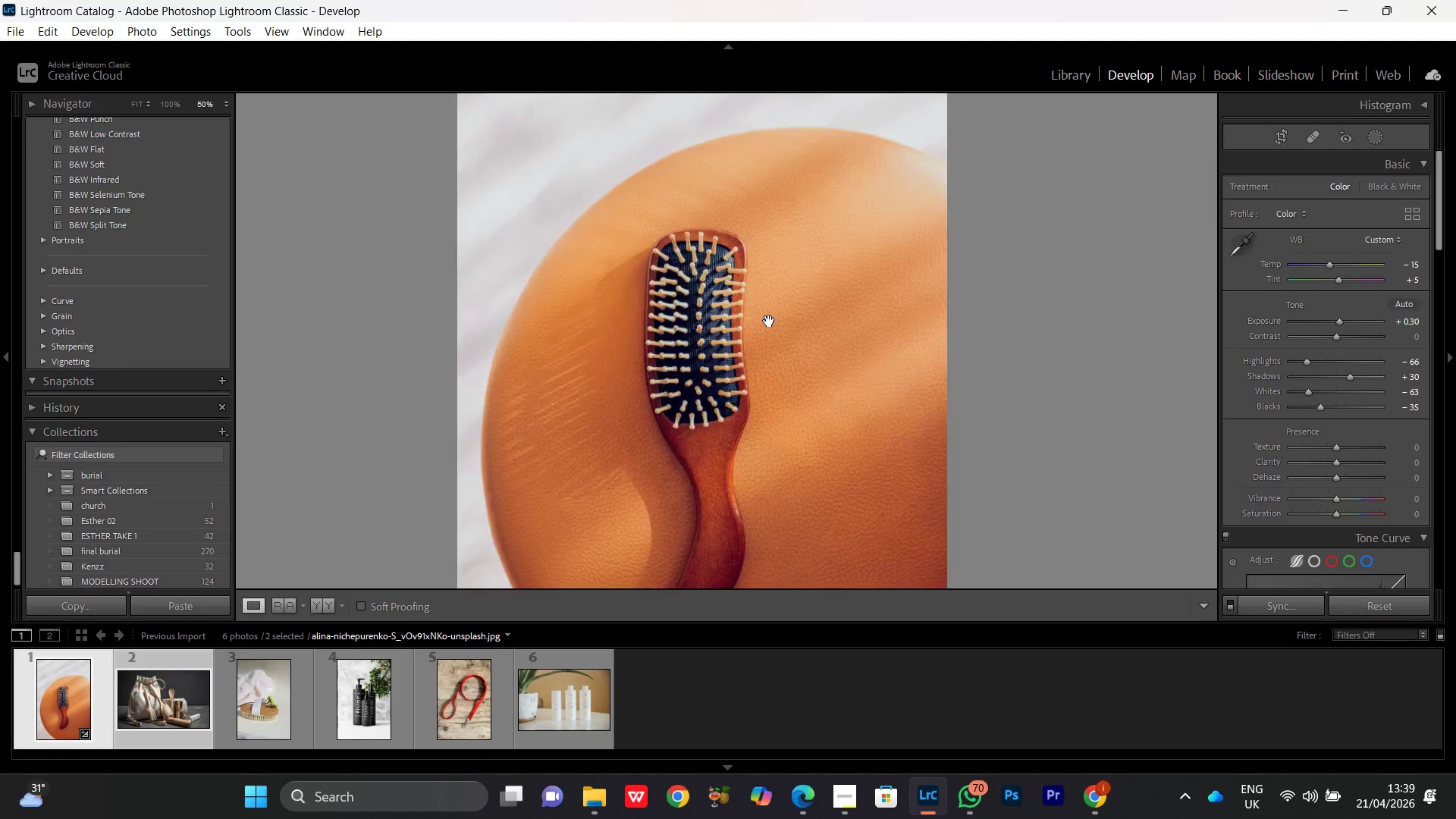 
triple_click([769, 321])
 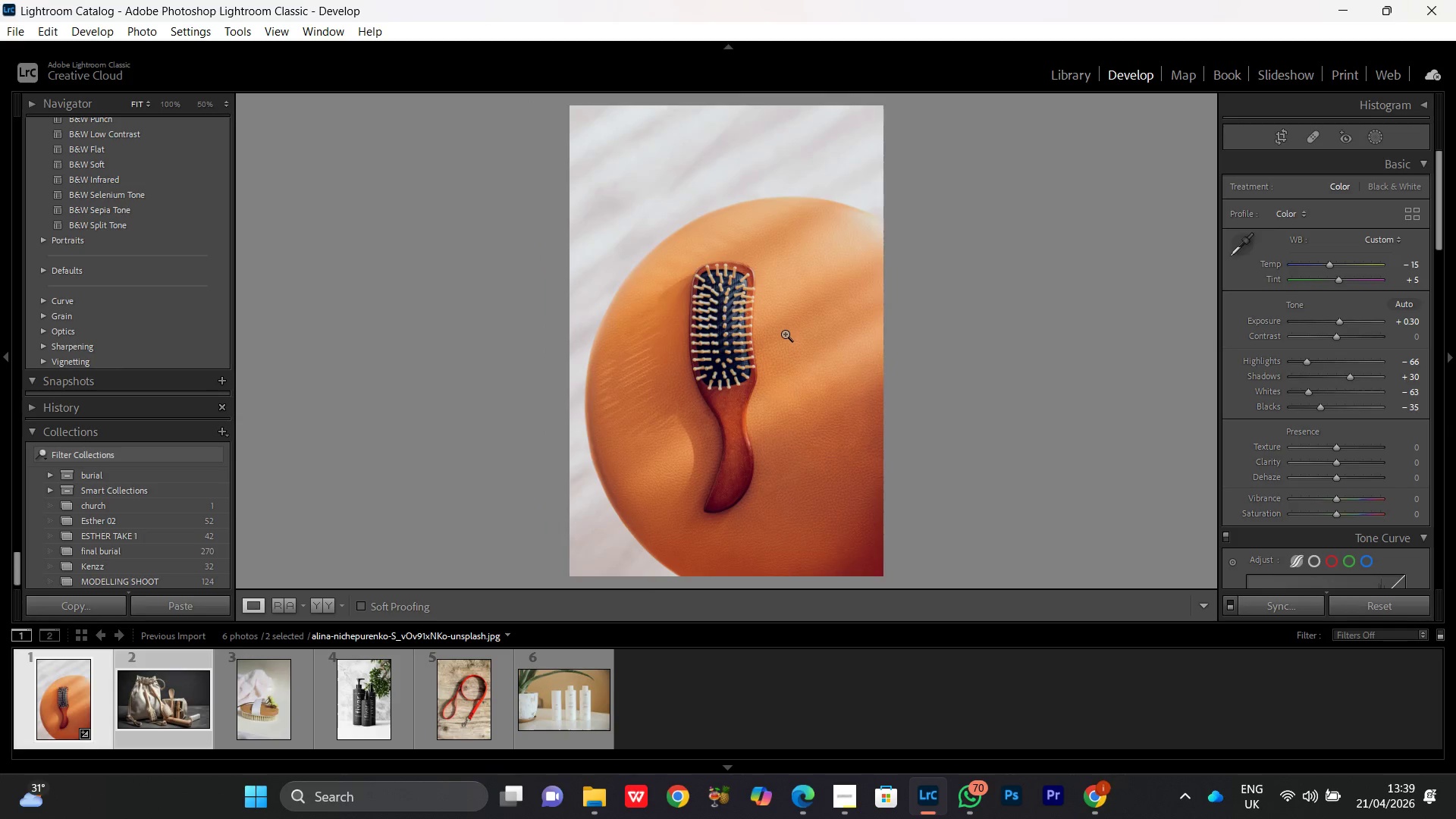 
double_click([785, 334])
 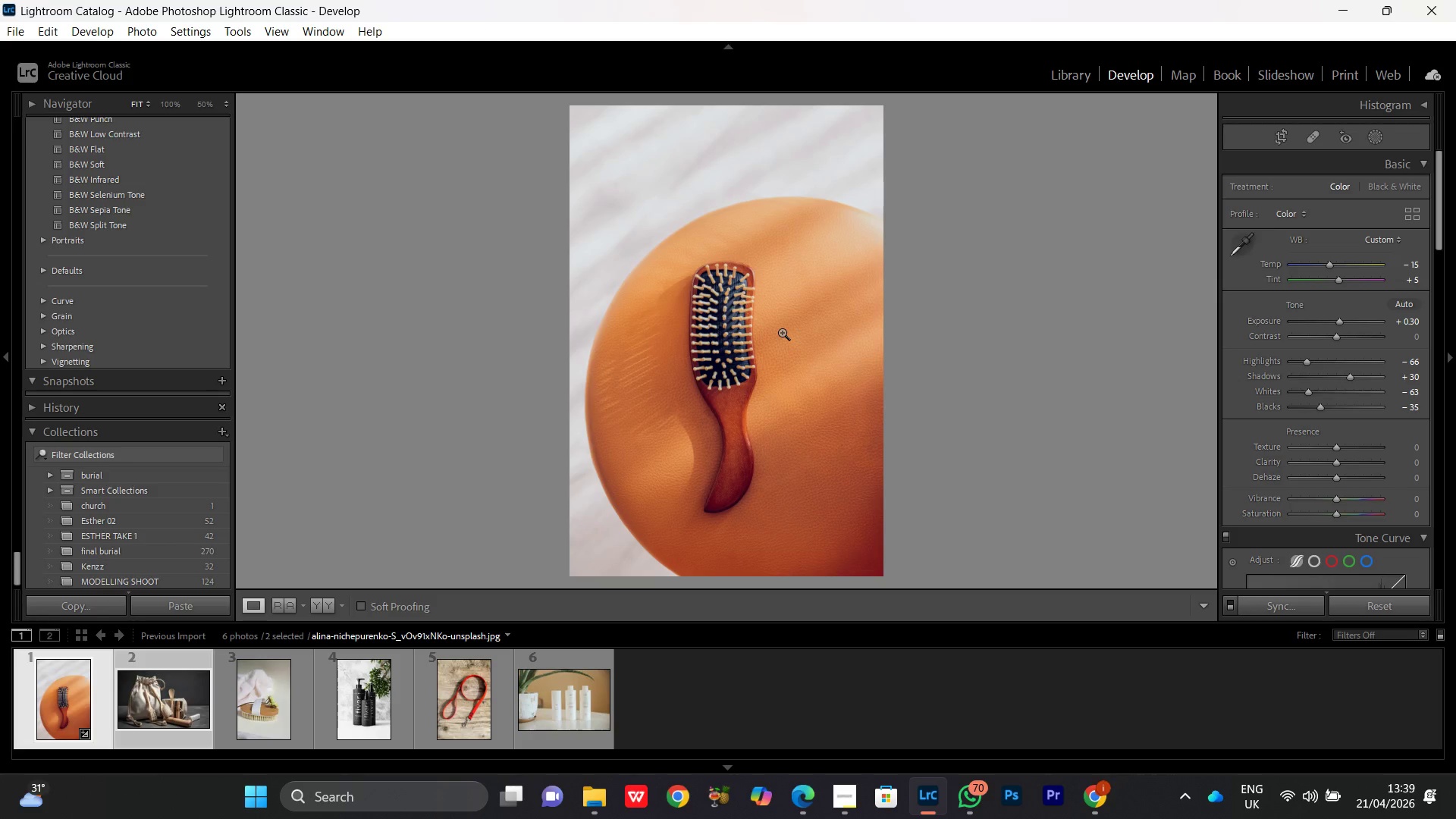 
double_click([782, 332])
 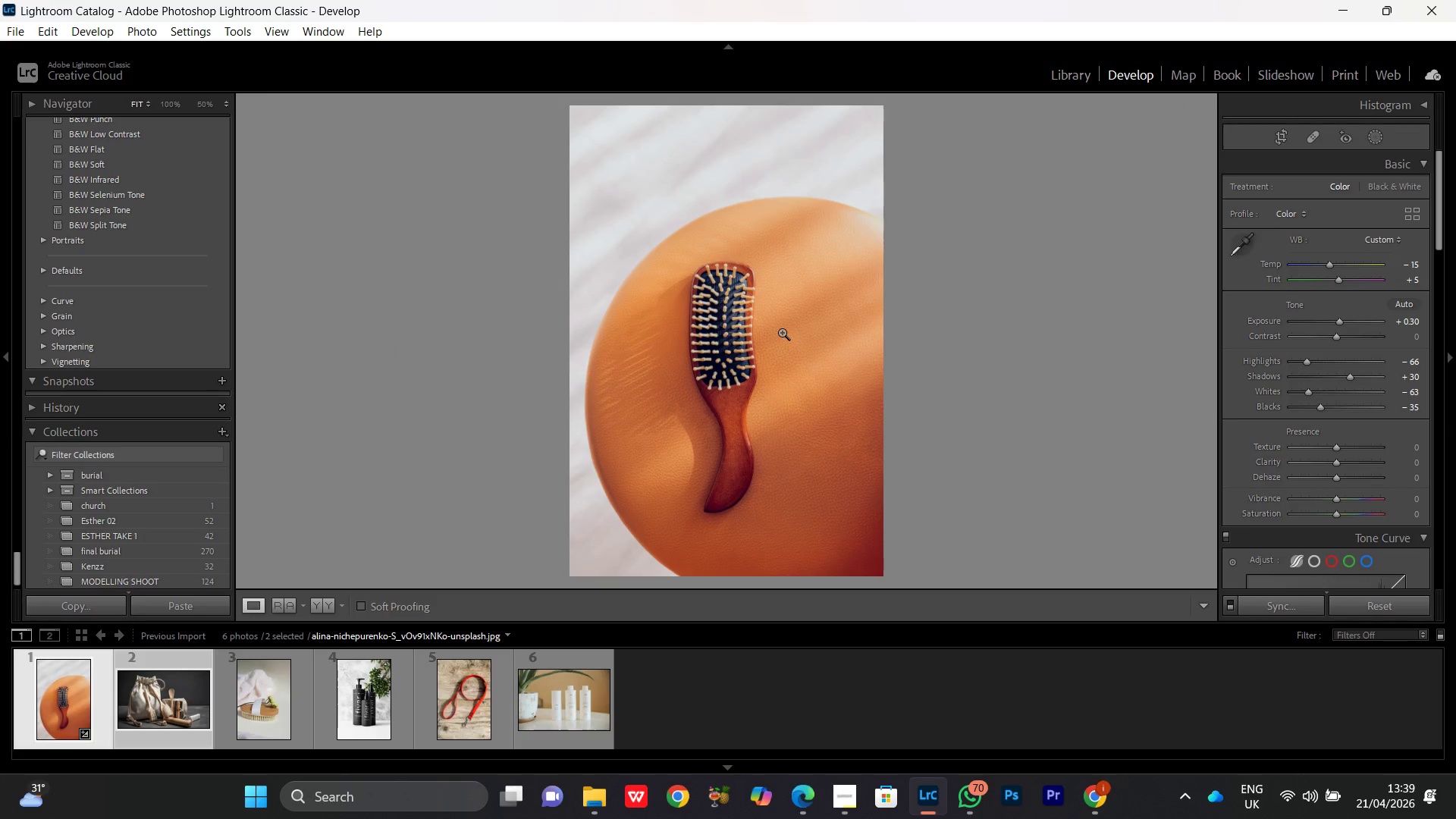 
left_click([782, 332])
 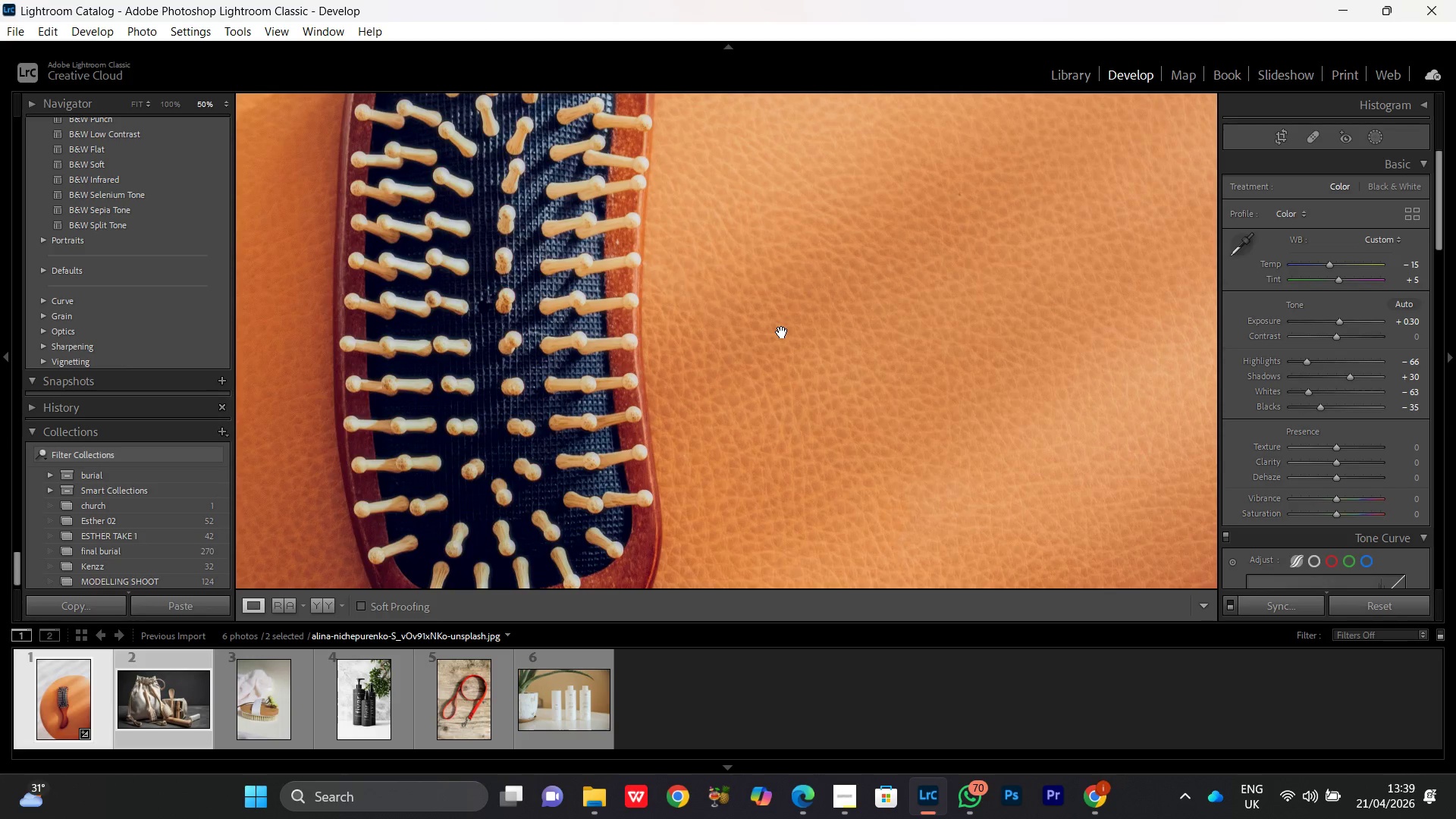 
left_click([782, 332])
 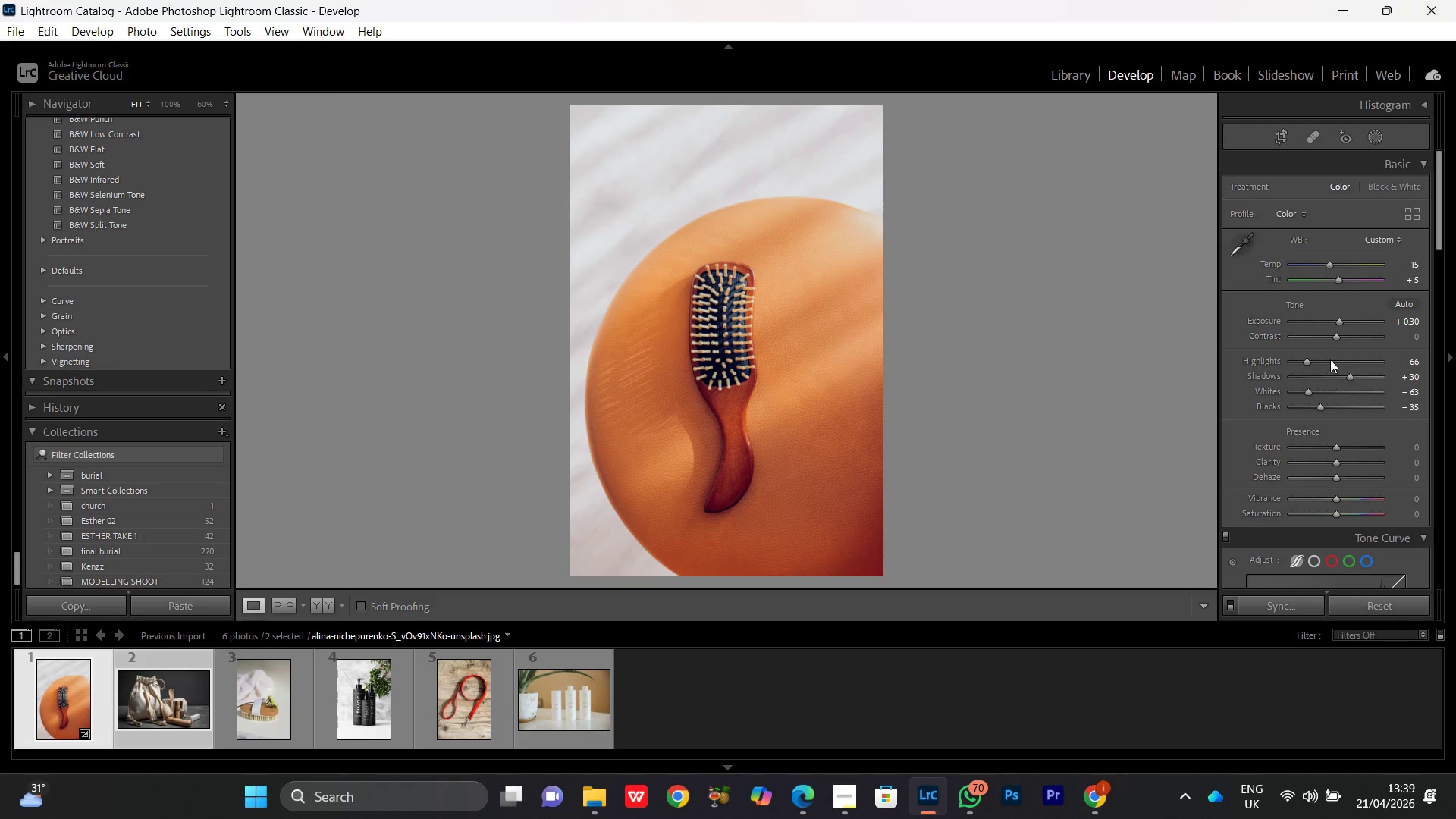 
wait(5.91)
 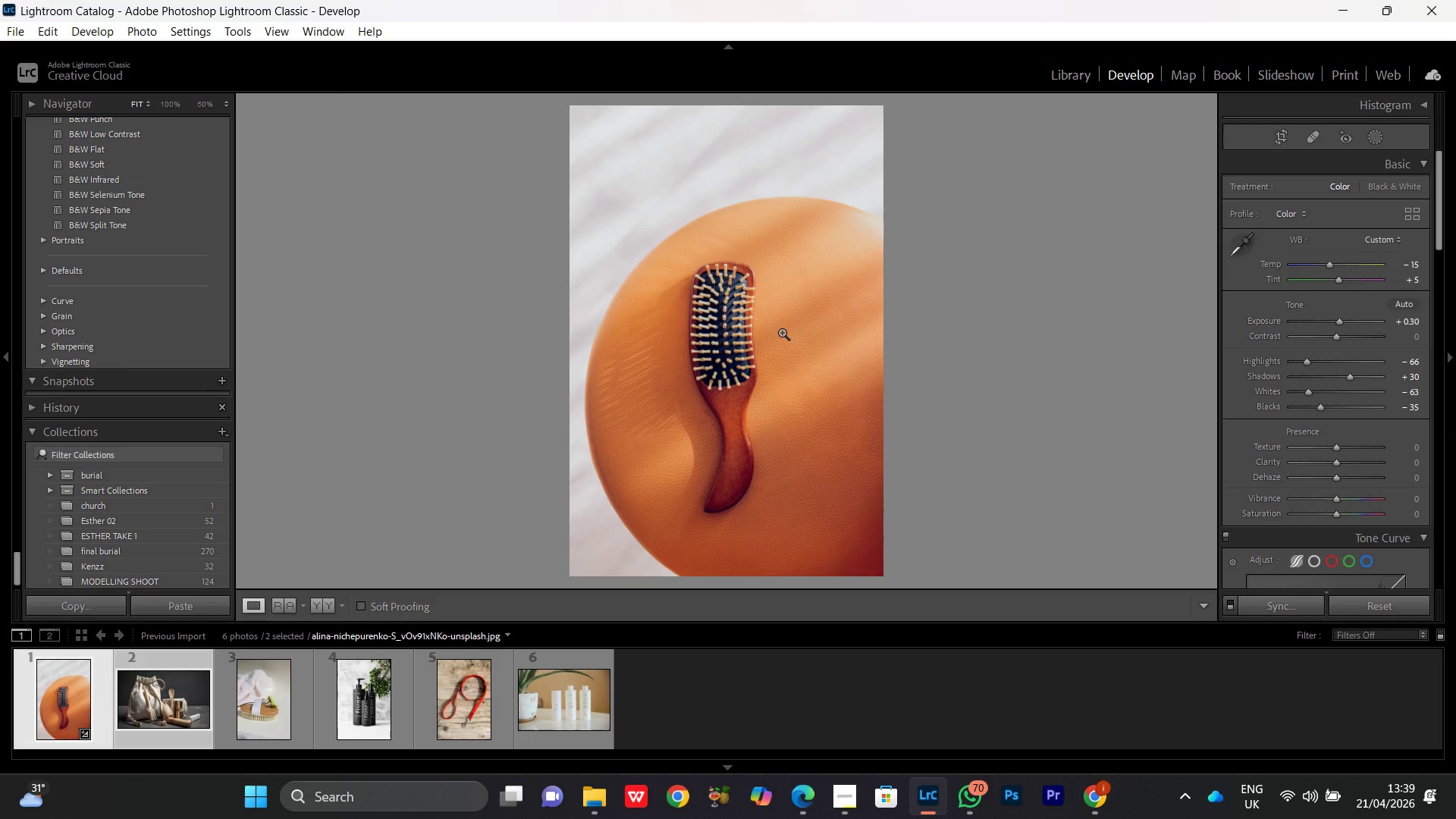 
left_click([1337, 448])
 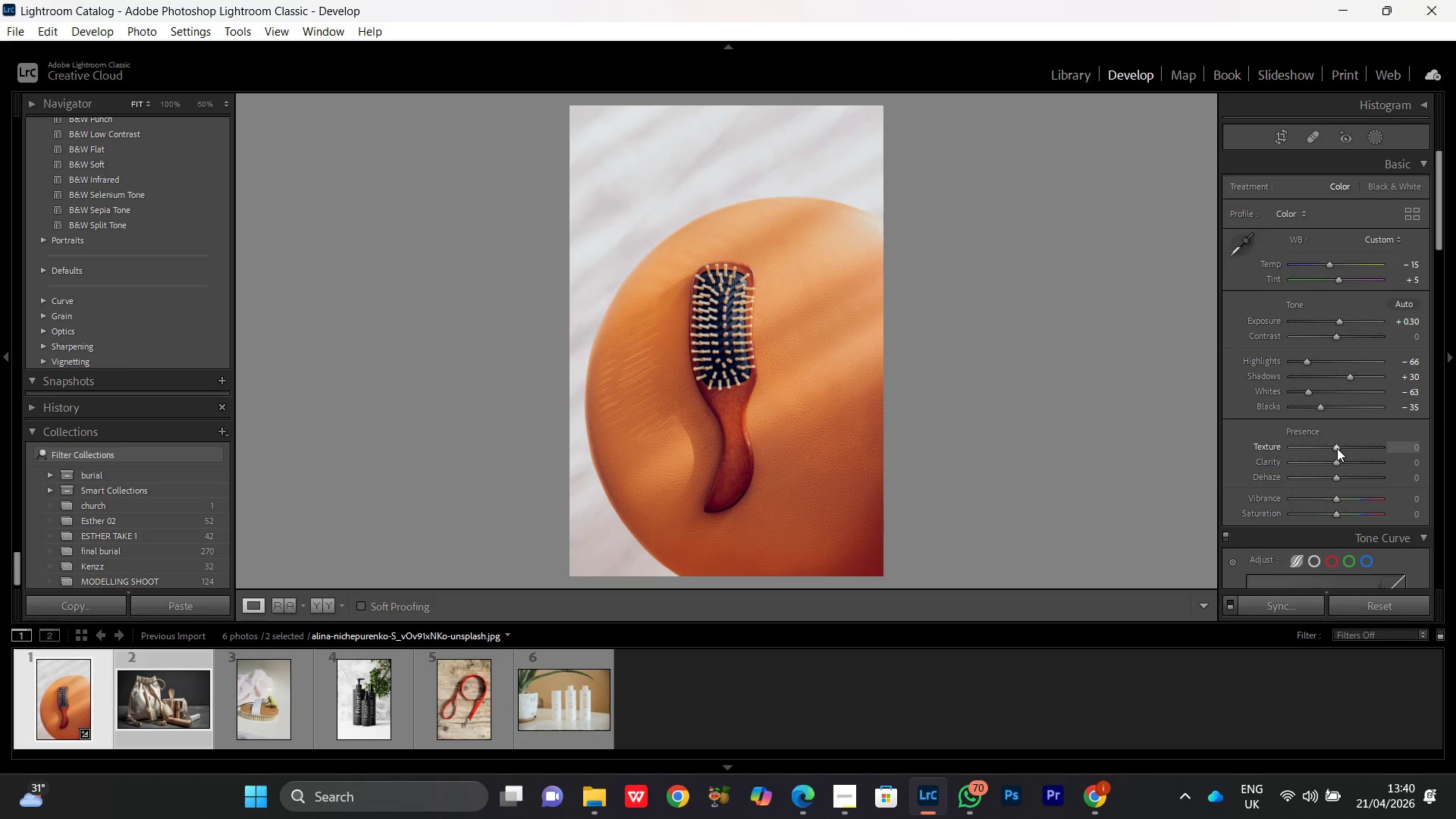 
scroll: coordinate [1337, 448], scroll_direction: up, amount: 4.0
 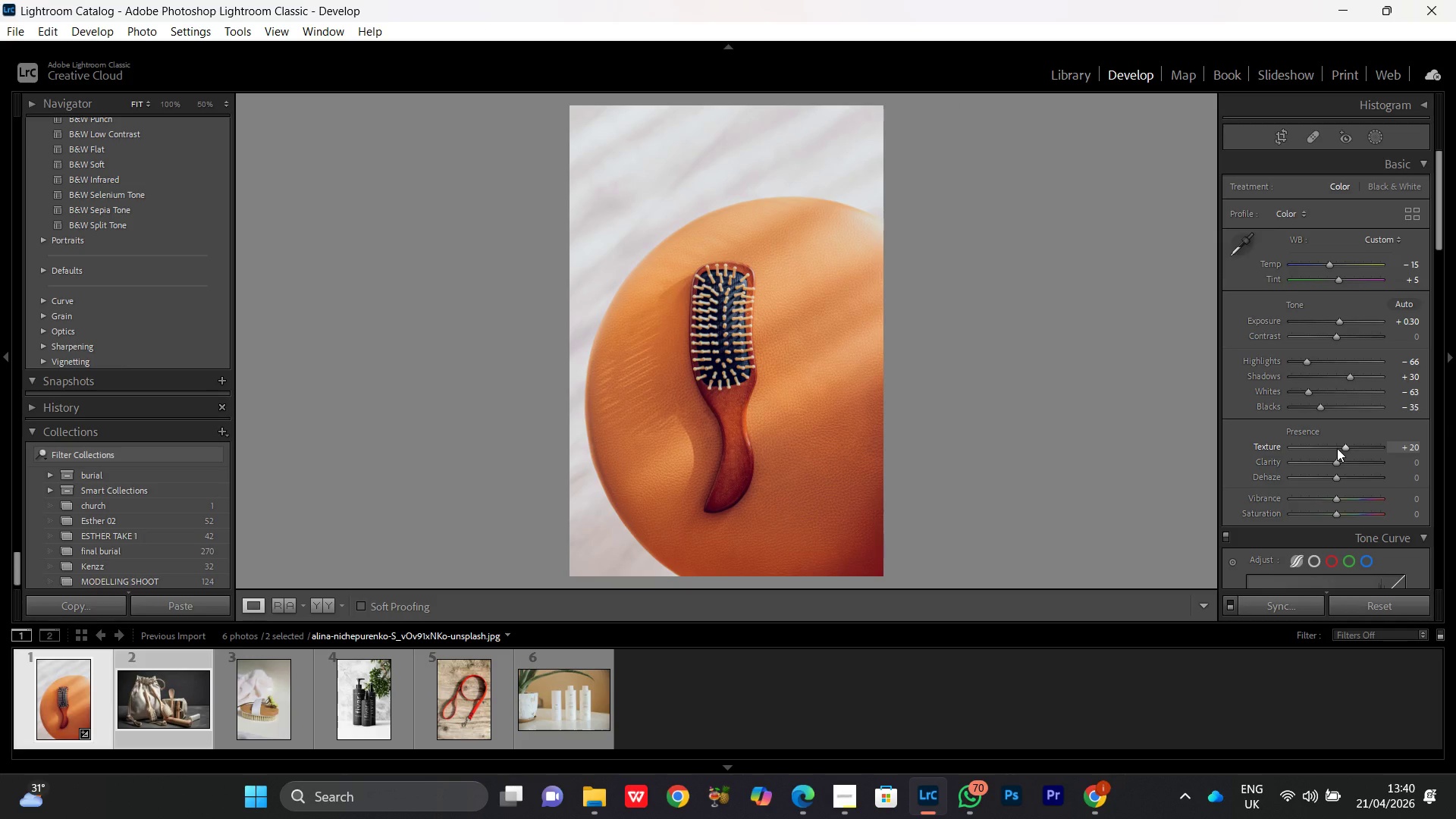 
scroll: coordinate [1337, 448], scroll_direction: none, amount: 0.0
 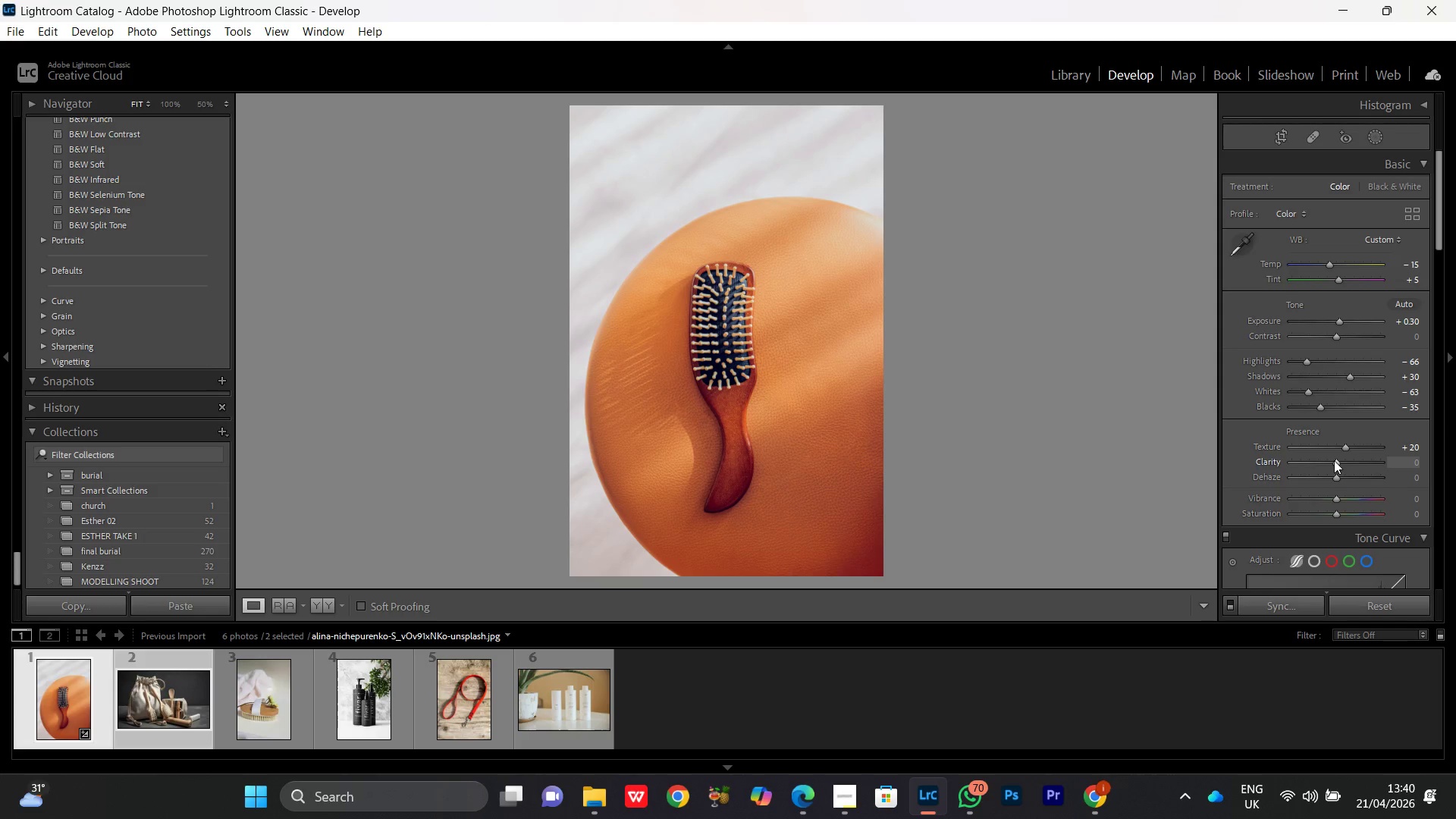 
left_click([1335, 460])
 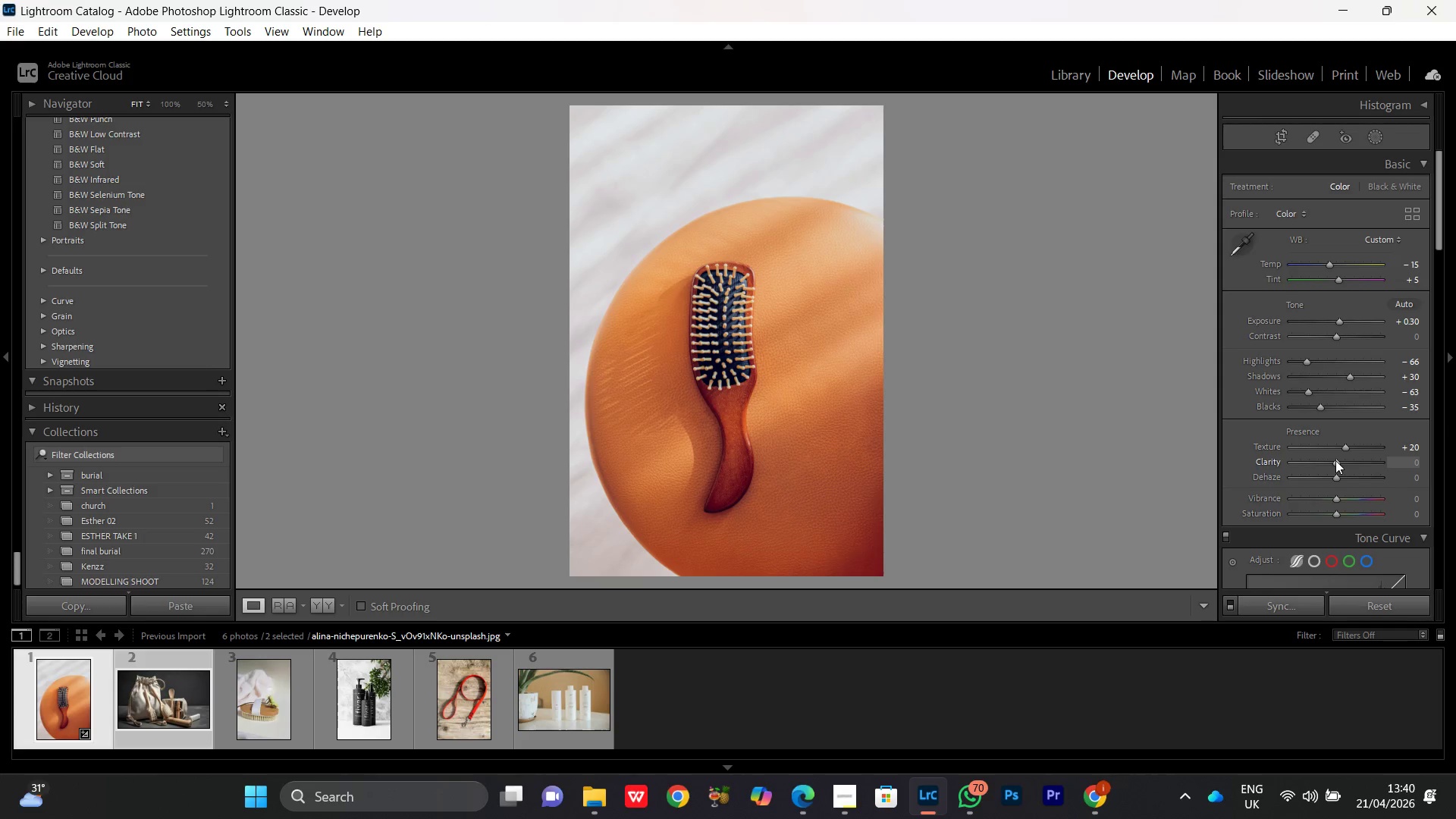 
scroll: coordinate [1335, 460], scroll_direction: up, amount: 2.0
 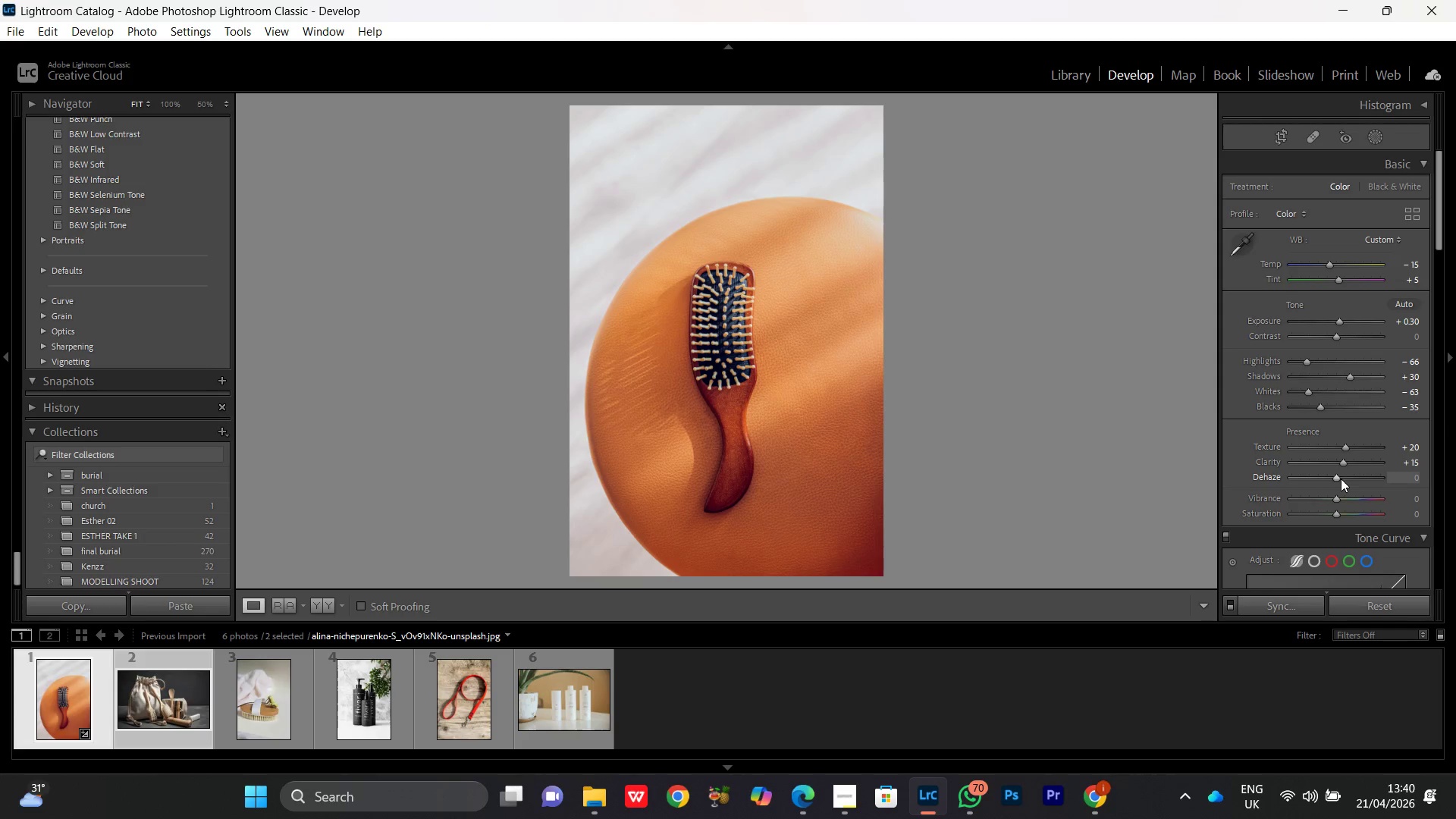 
left_click([1336, 479])
 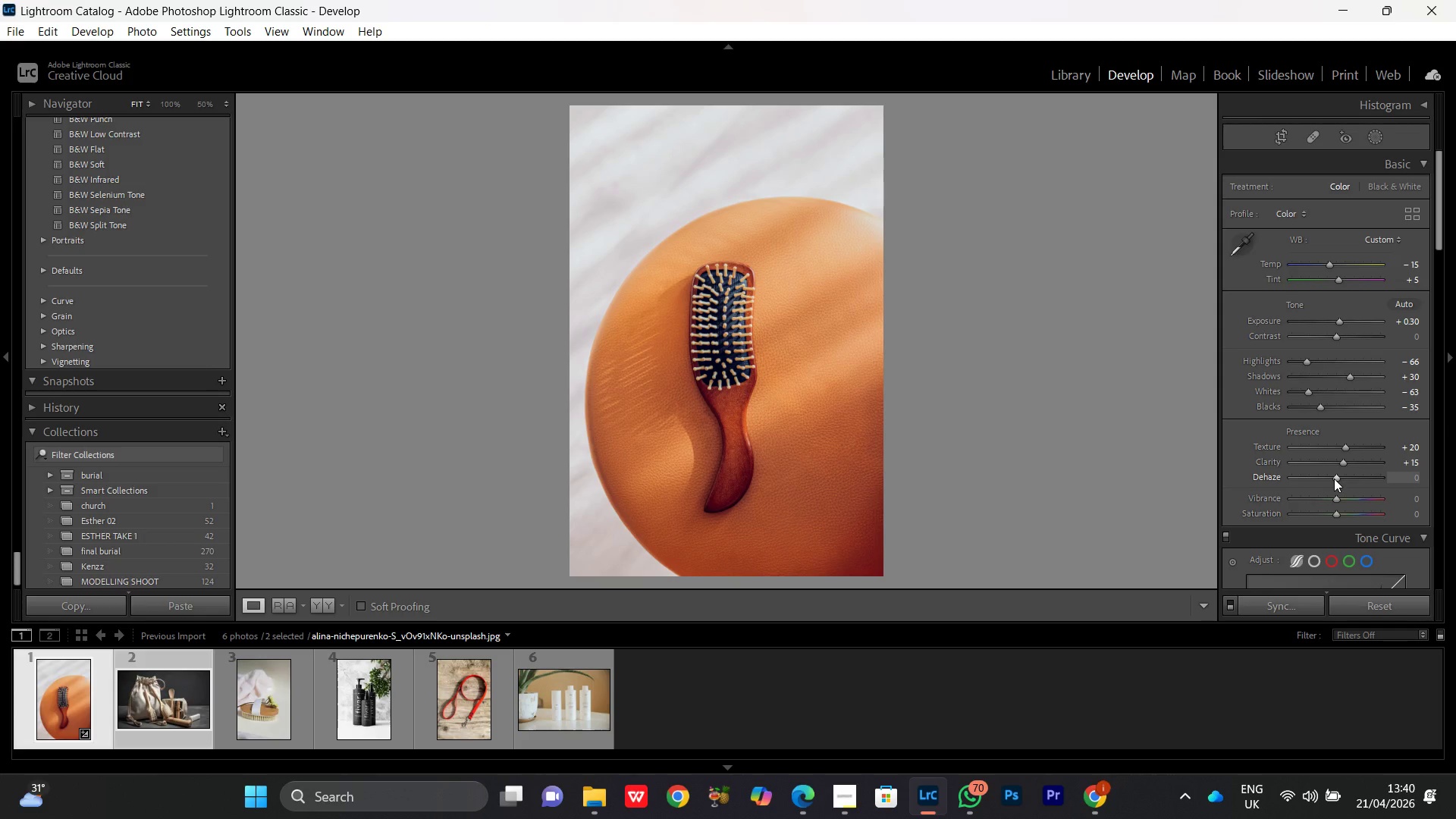 
scroll: coordinate [1334, 479], scroll_direction: down, amount: 1.0
 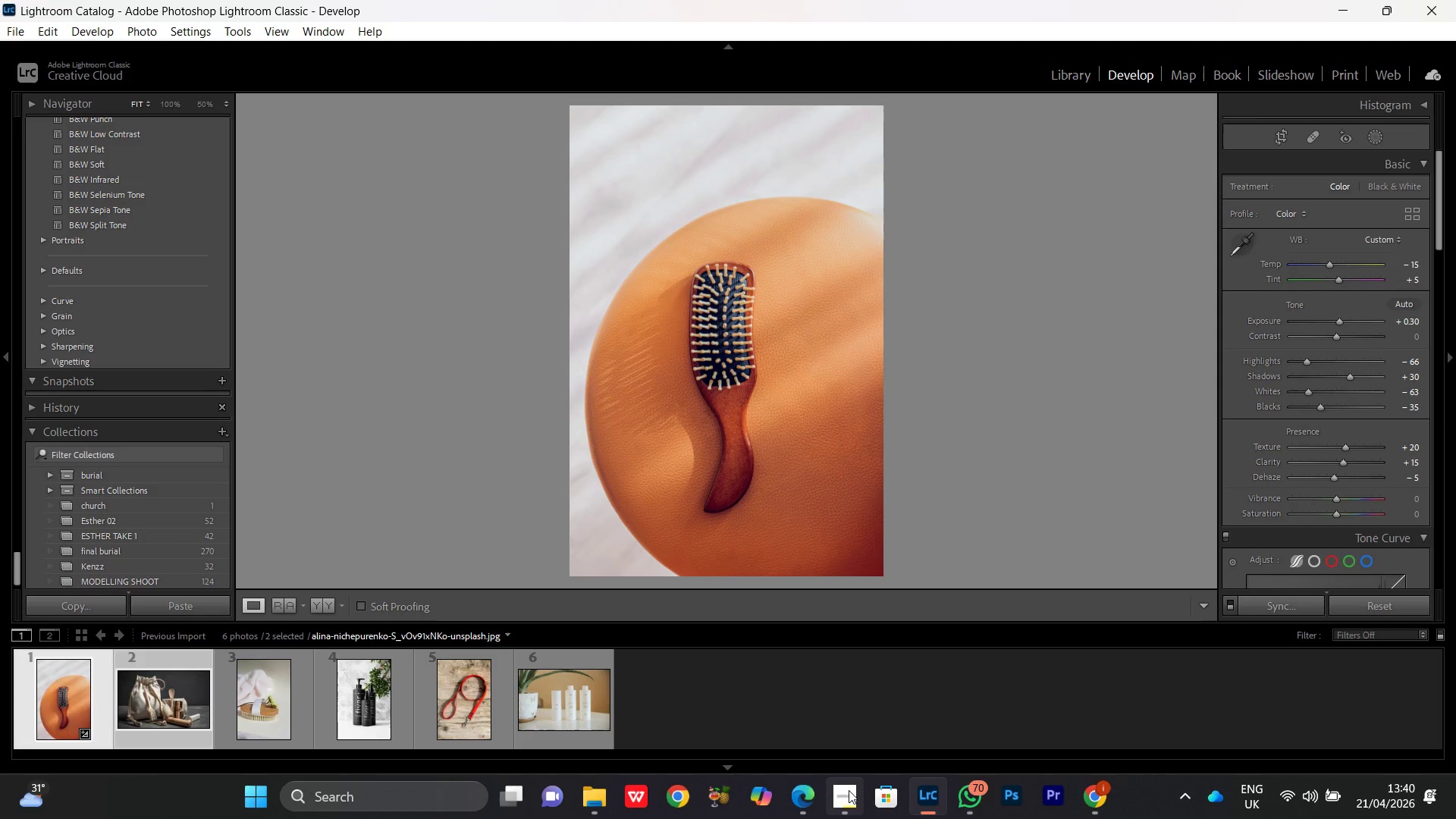 
left_click([849, 790])